 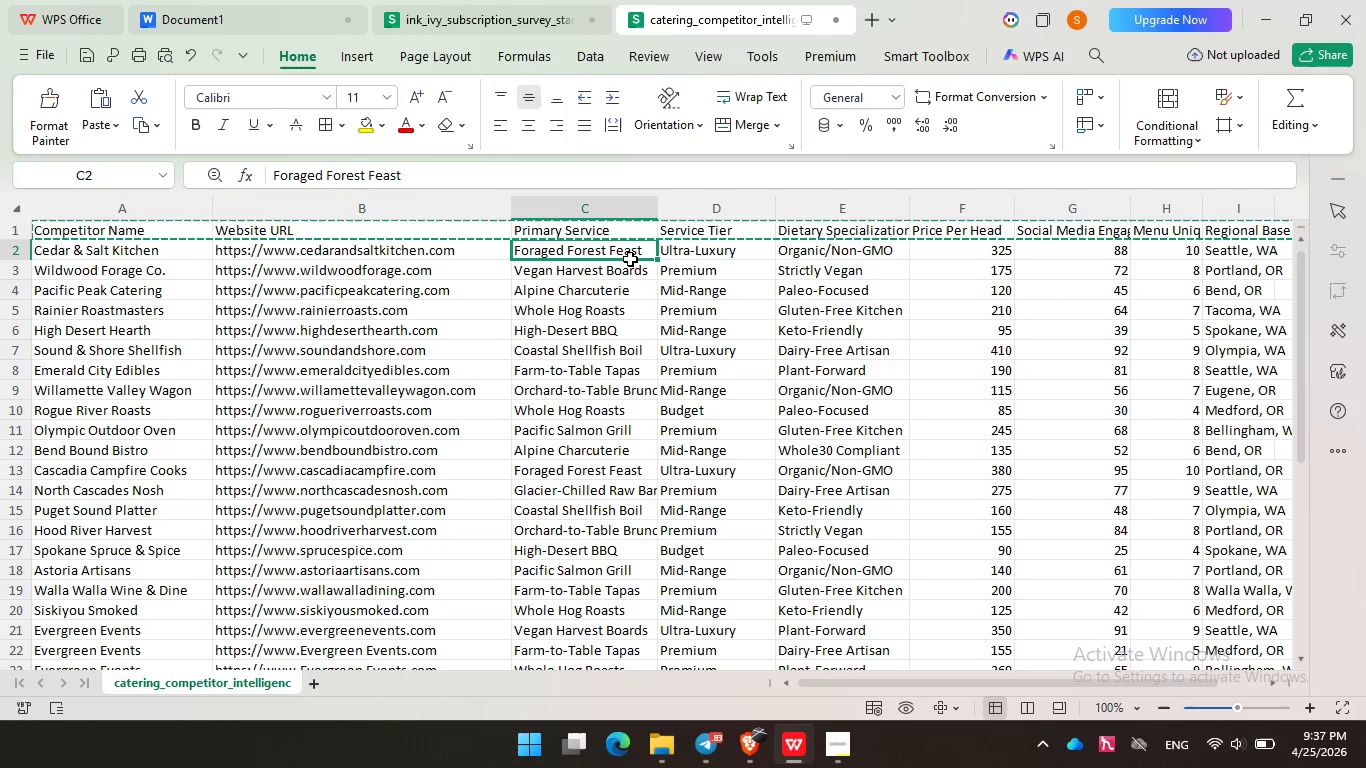 
left_click([635, 304])
 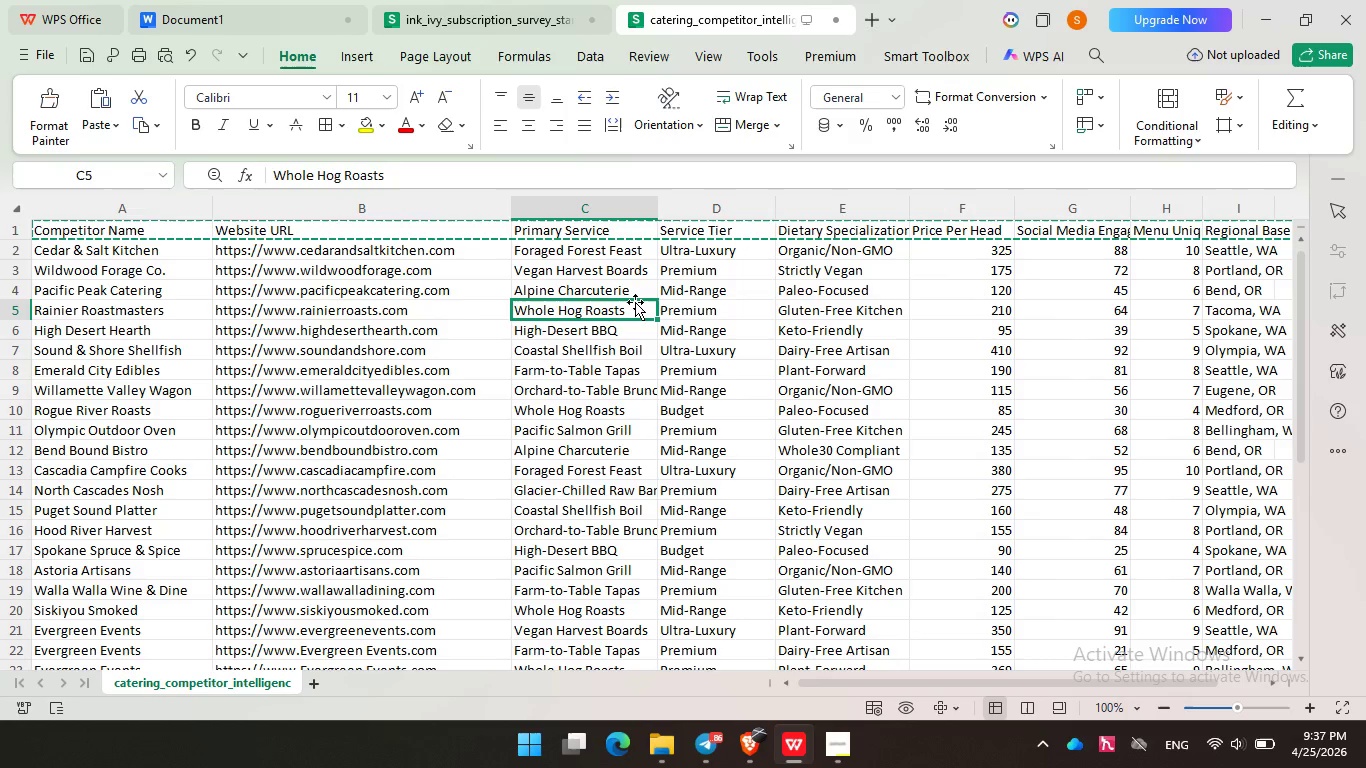 
wait(22.98)
 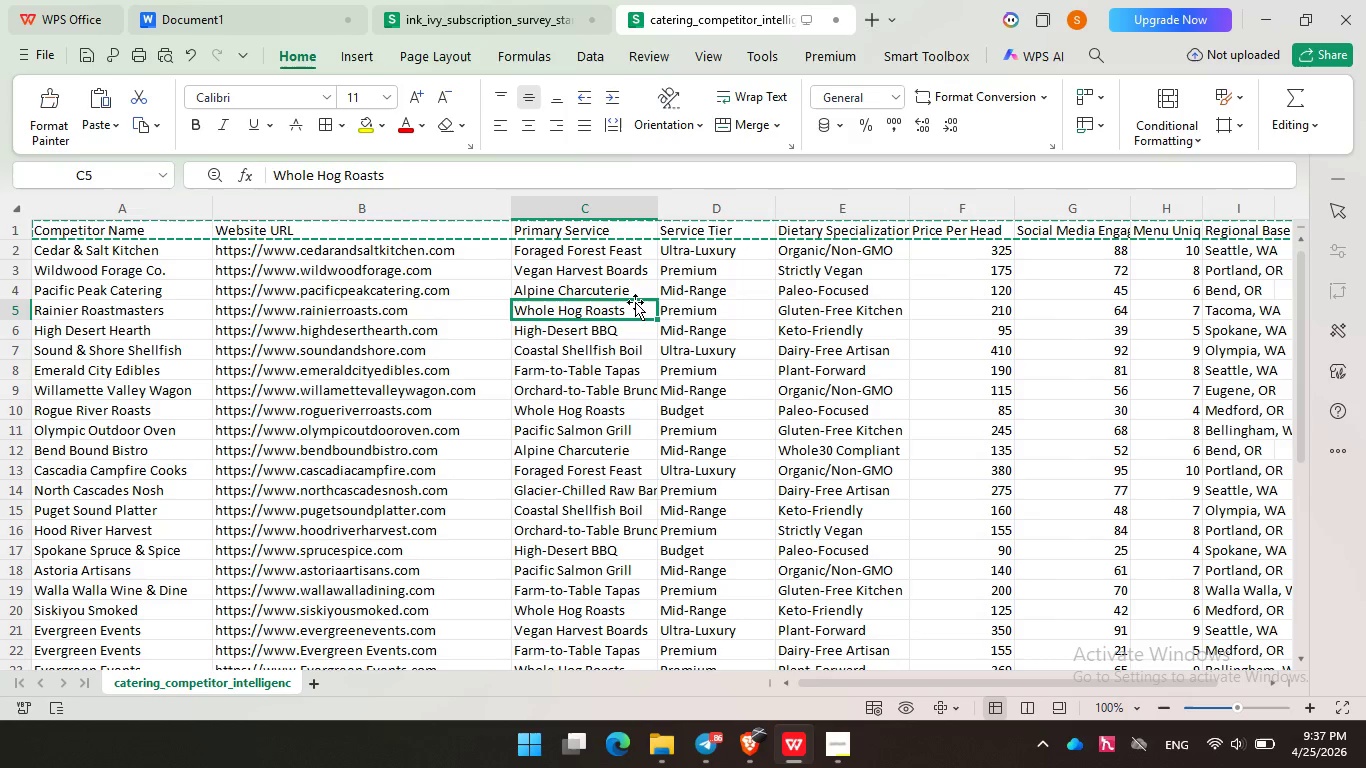 
left_click([858, 387])
 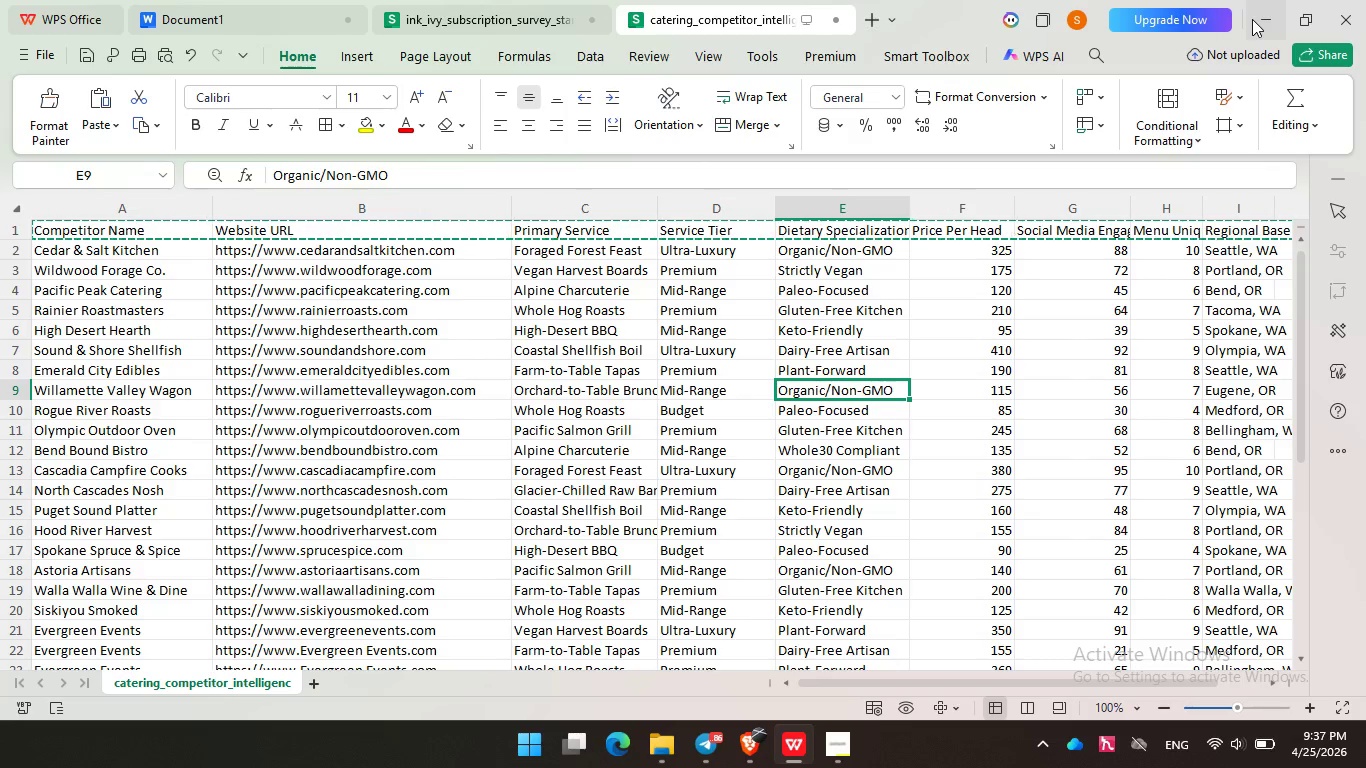 
left_click([1252, 19])